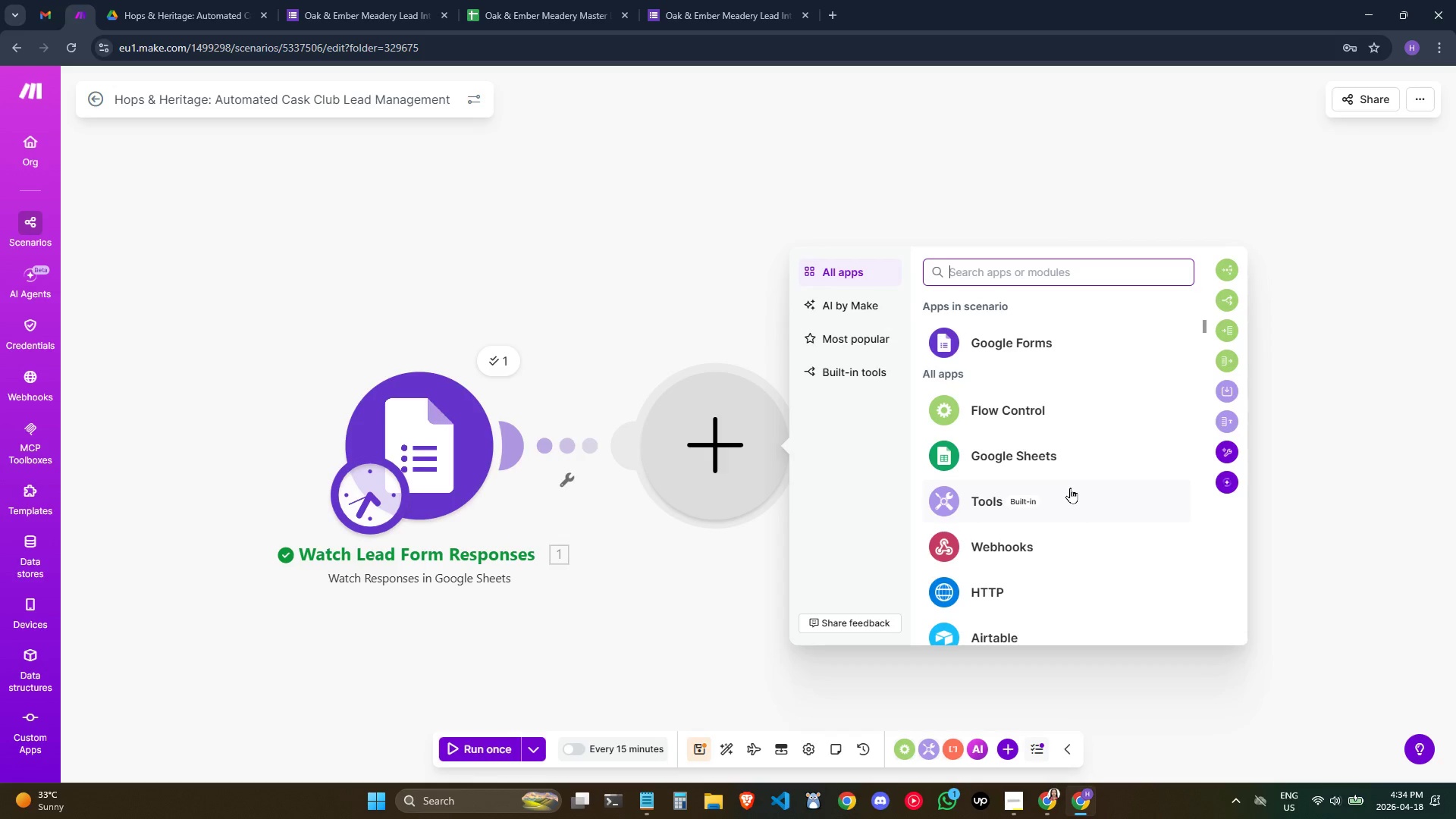 
type(rou)
 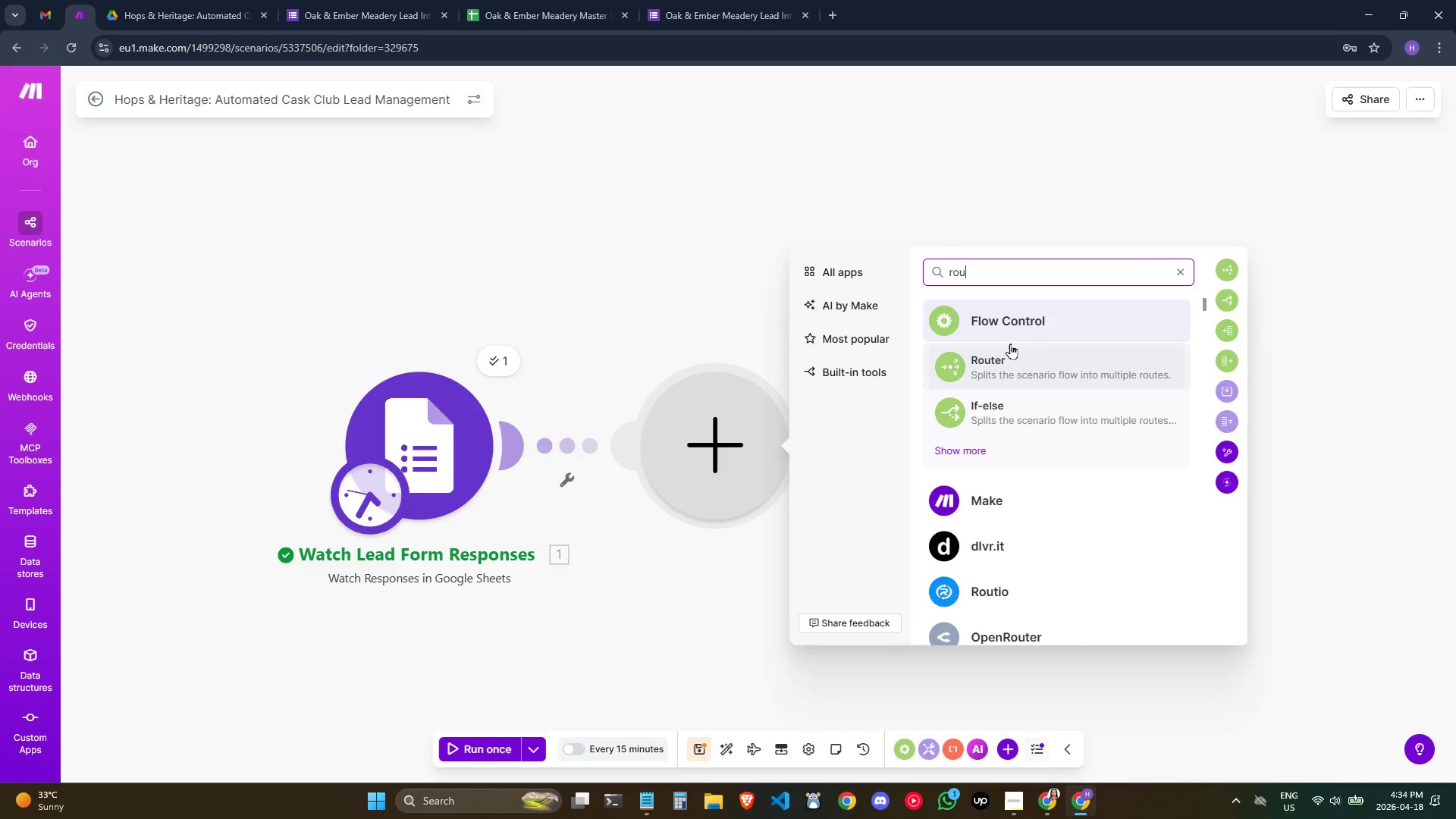 
left_click_drag(start_coordinate=[1012, 366], to_coordinate=[1015, 368])
 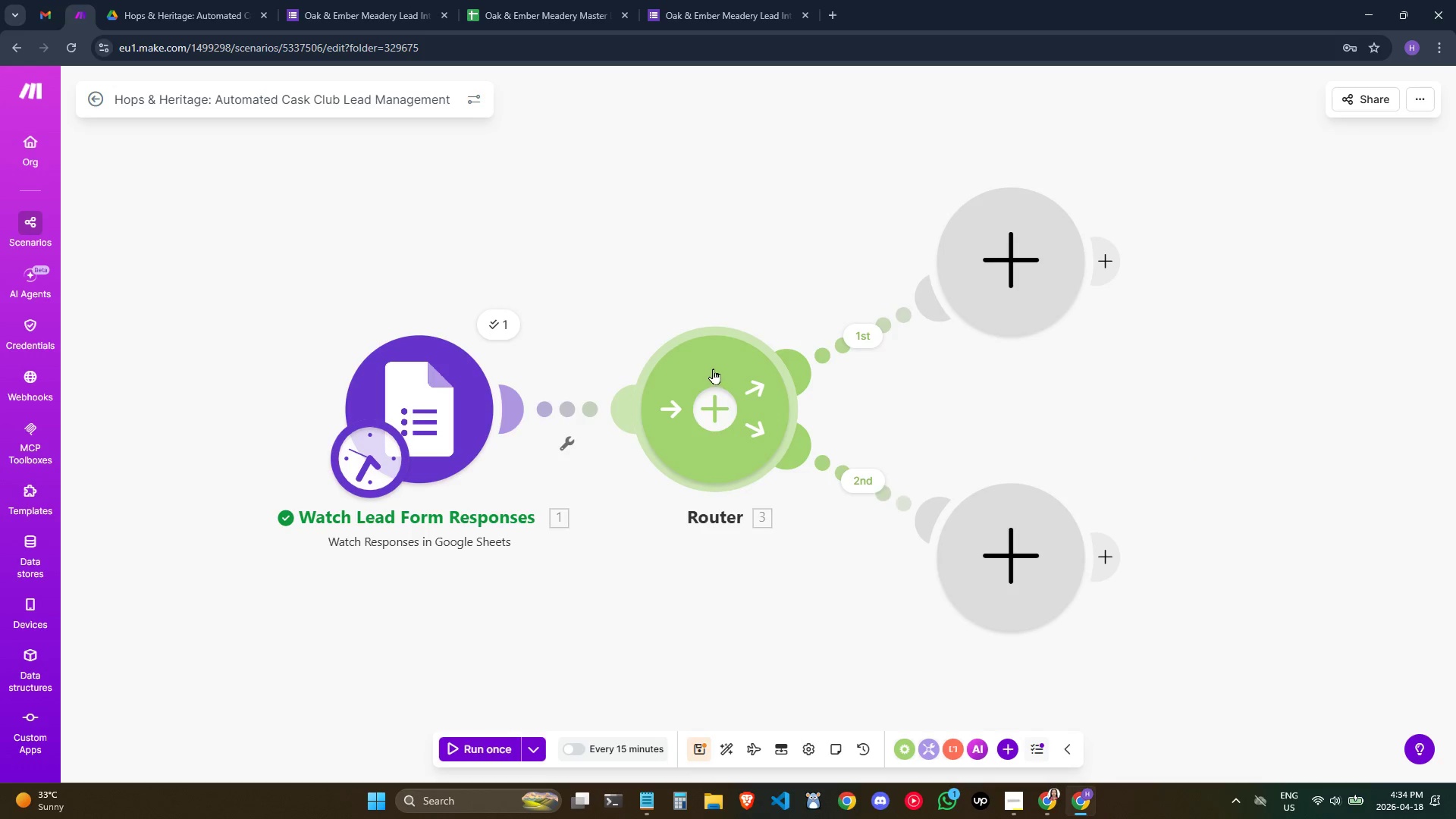 
right_click([712, 369])
 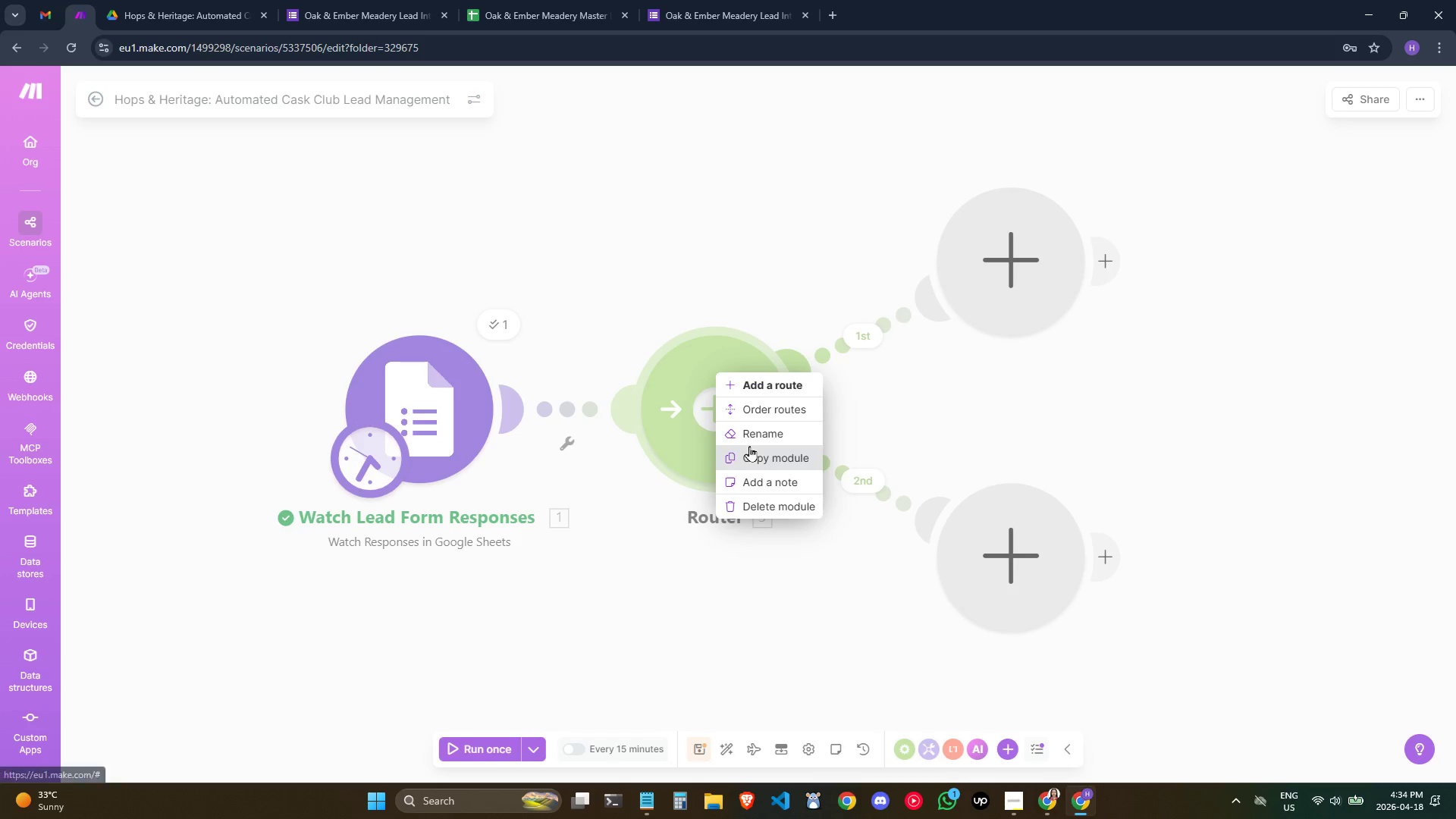 
left_click([748, 435])
 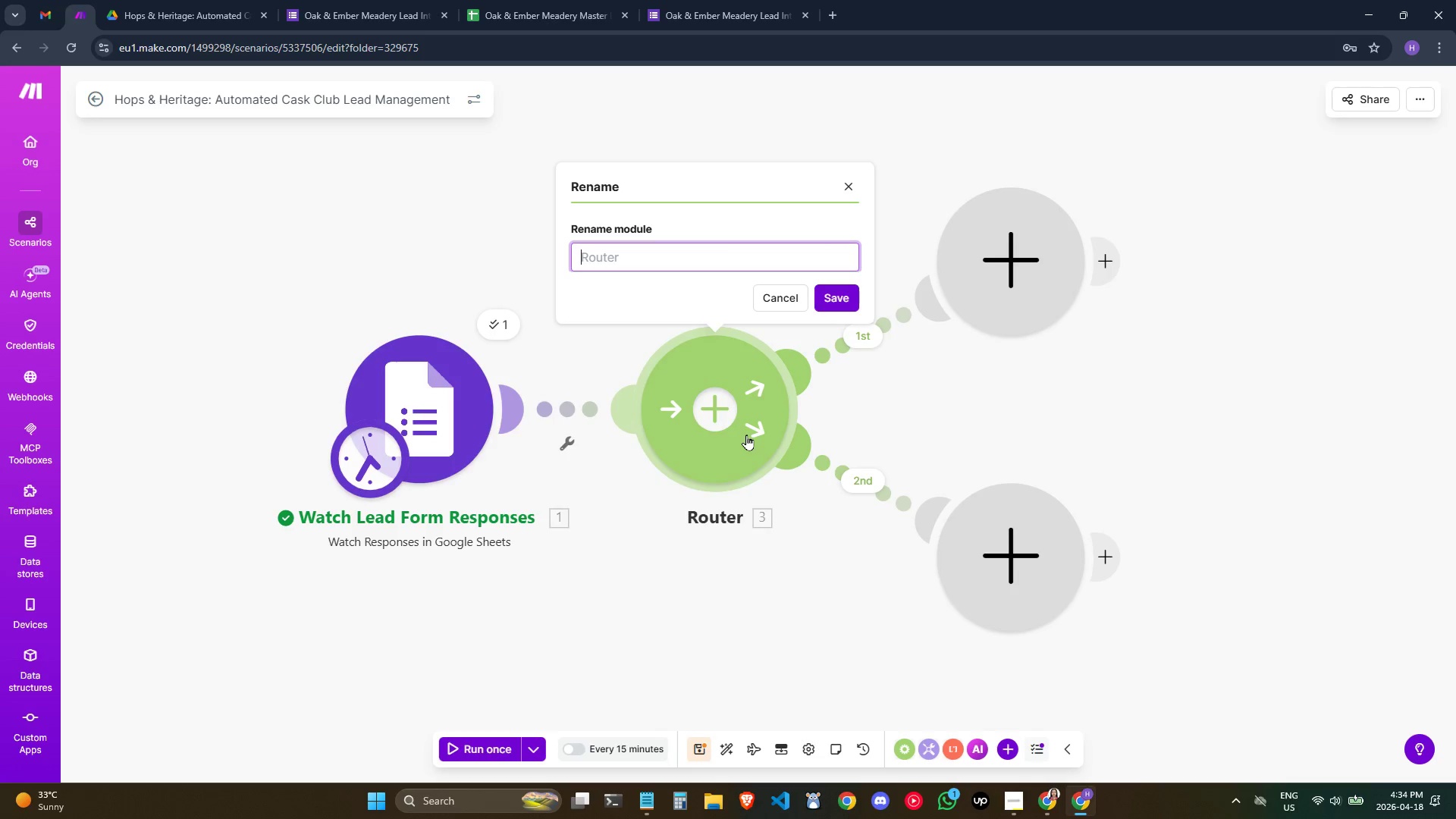 
wait(7.48)
 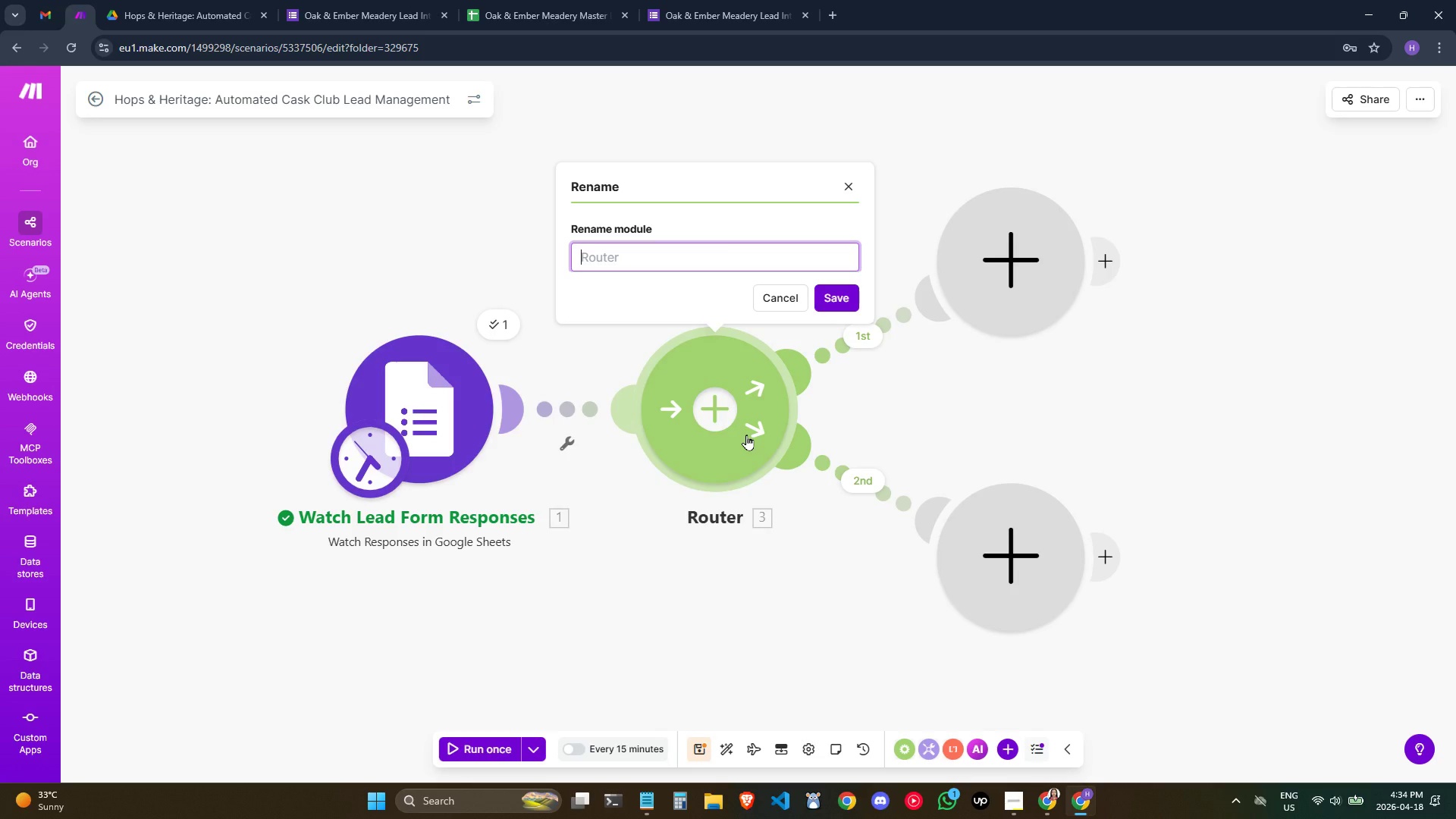 
hold_key(key=ShiftLeft, duration=1.22)
 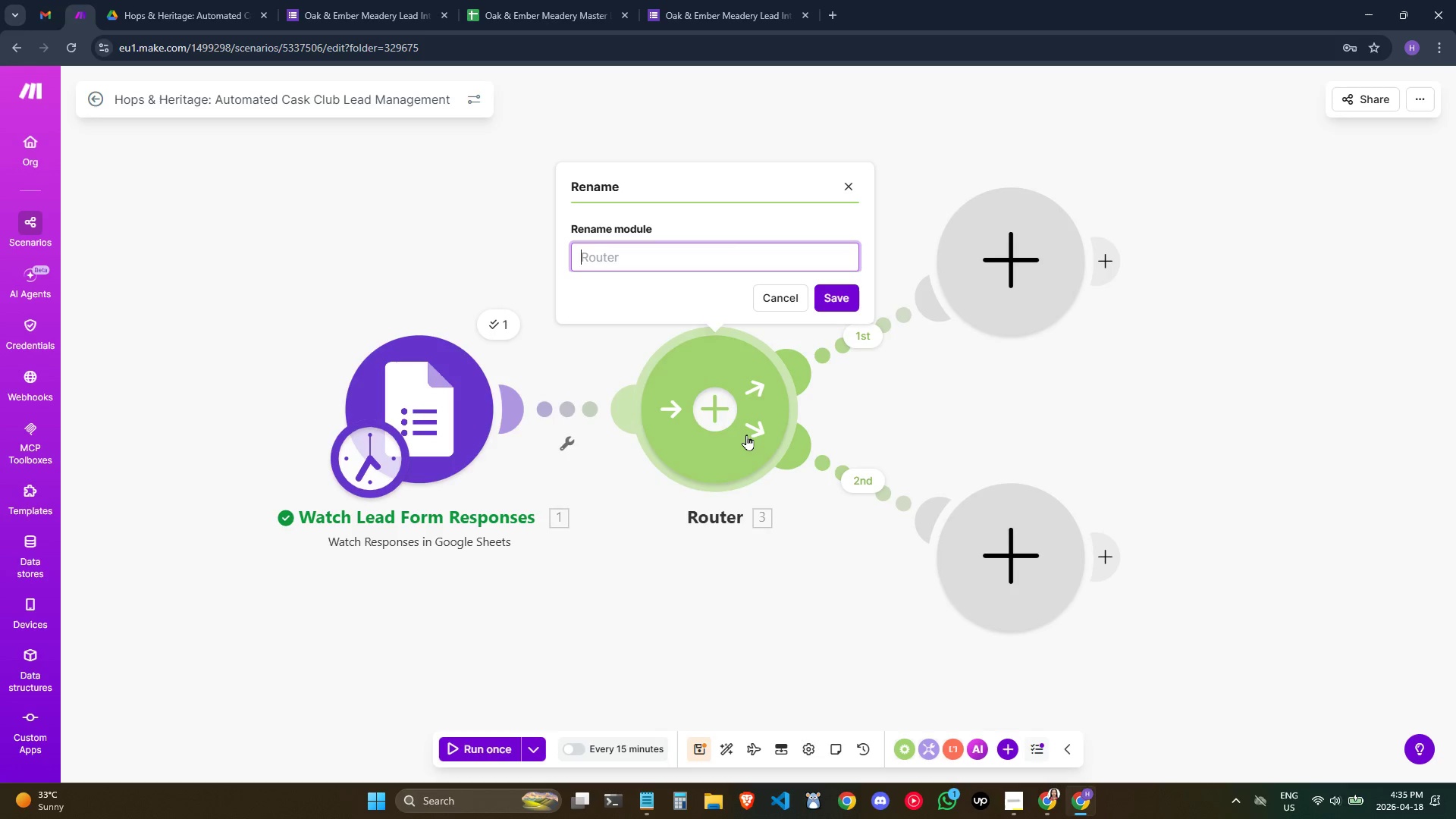 
type(Router: Split B)
key(Backspace)
type(by Lead Type)
 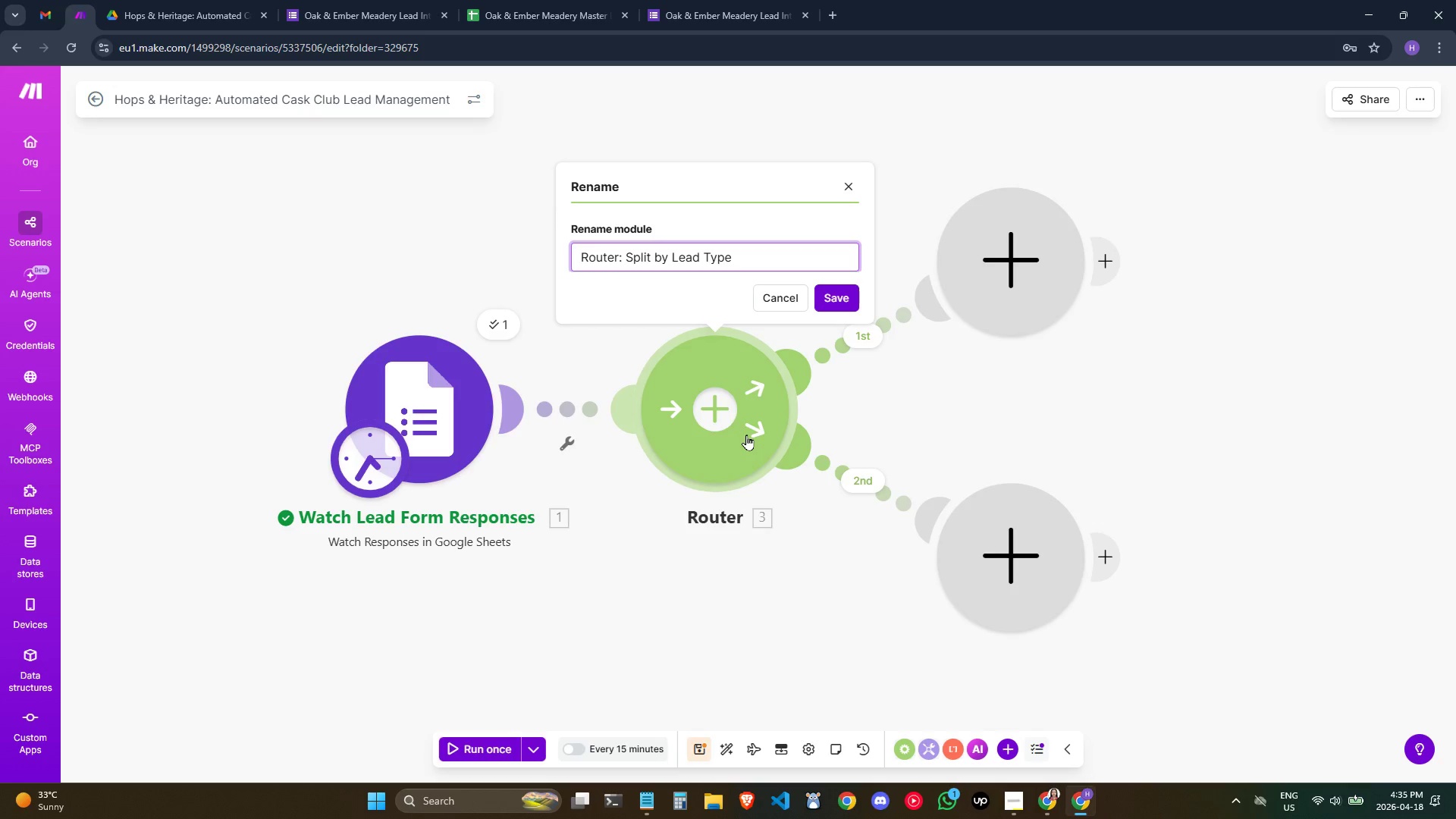 
left_click([844, 290])
 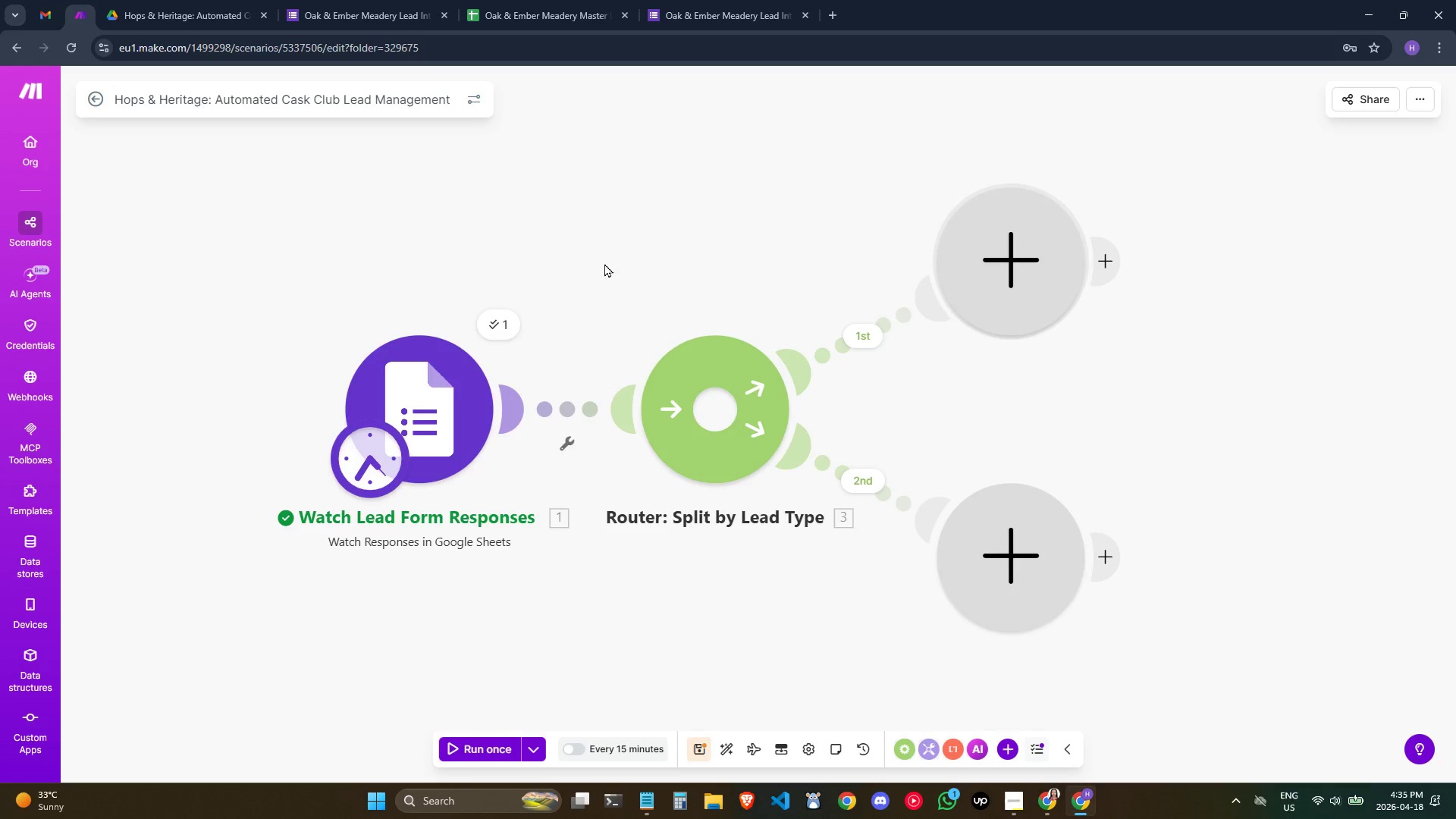 
wait(11.61)
 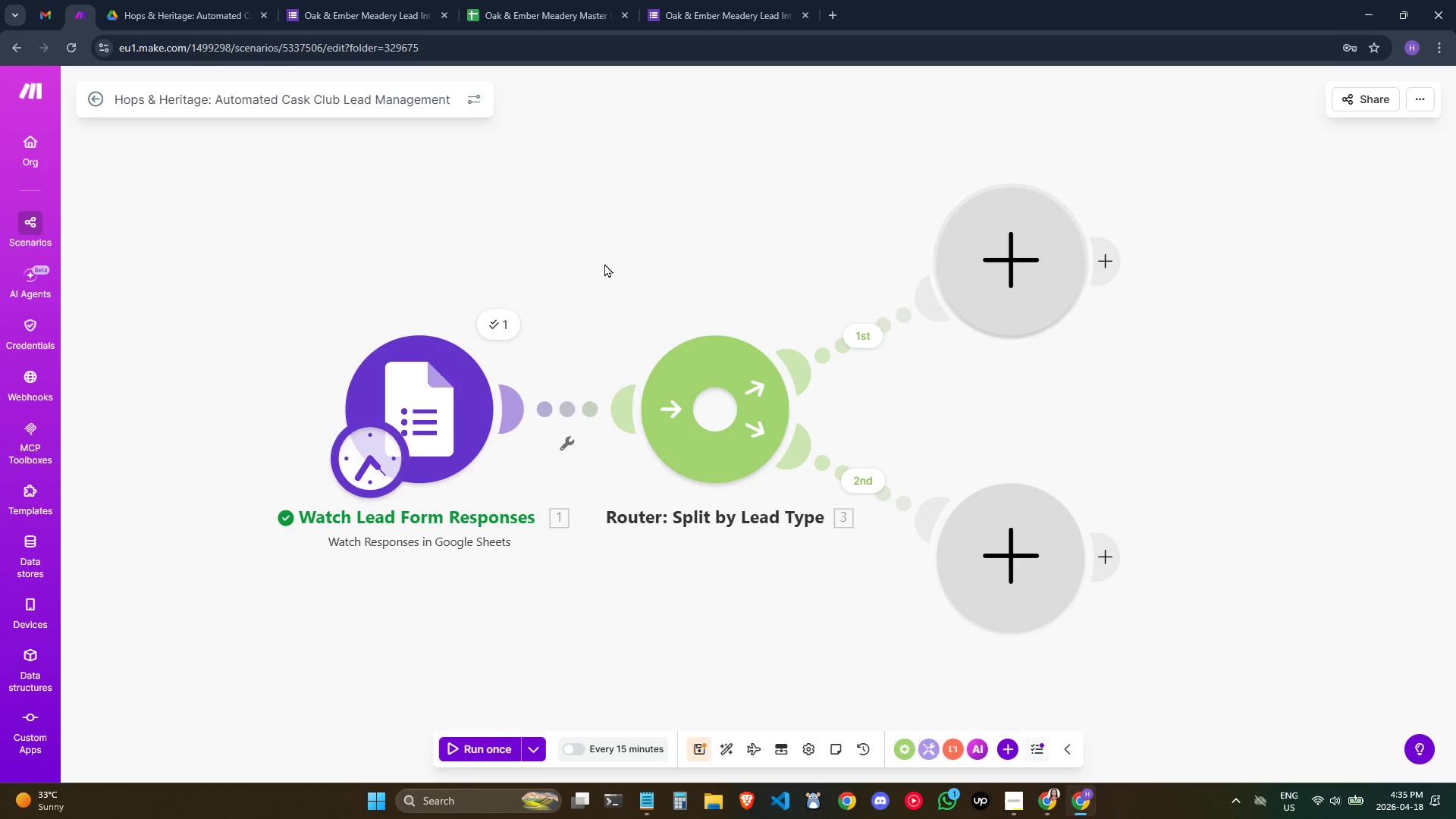 
left_click([982, 205])
 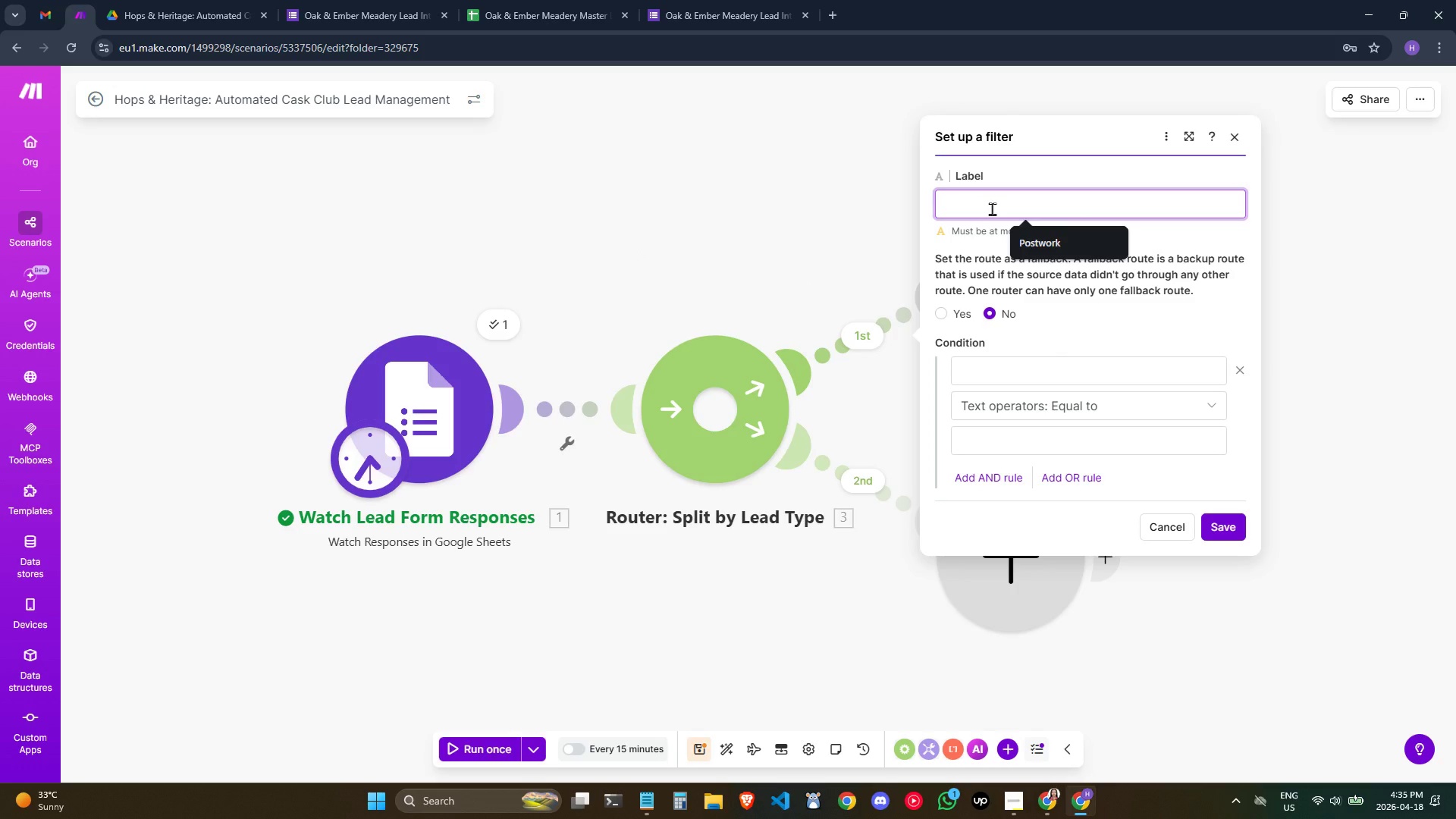 
type(Path A - Trafe)
 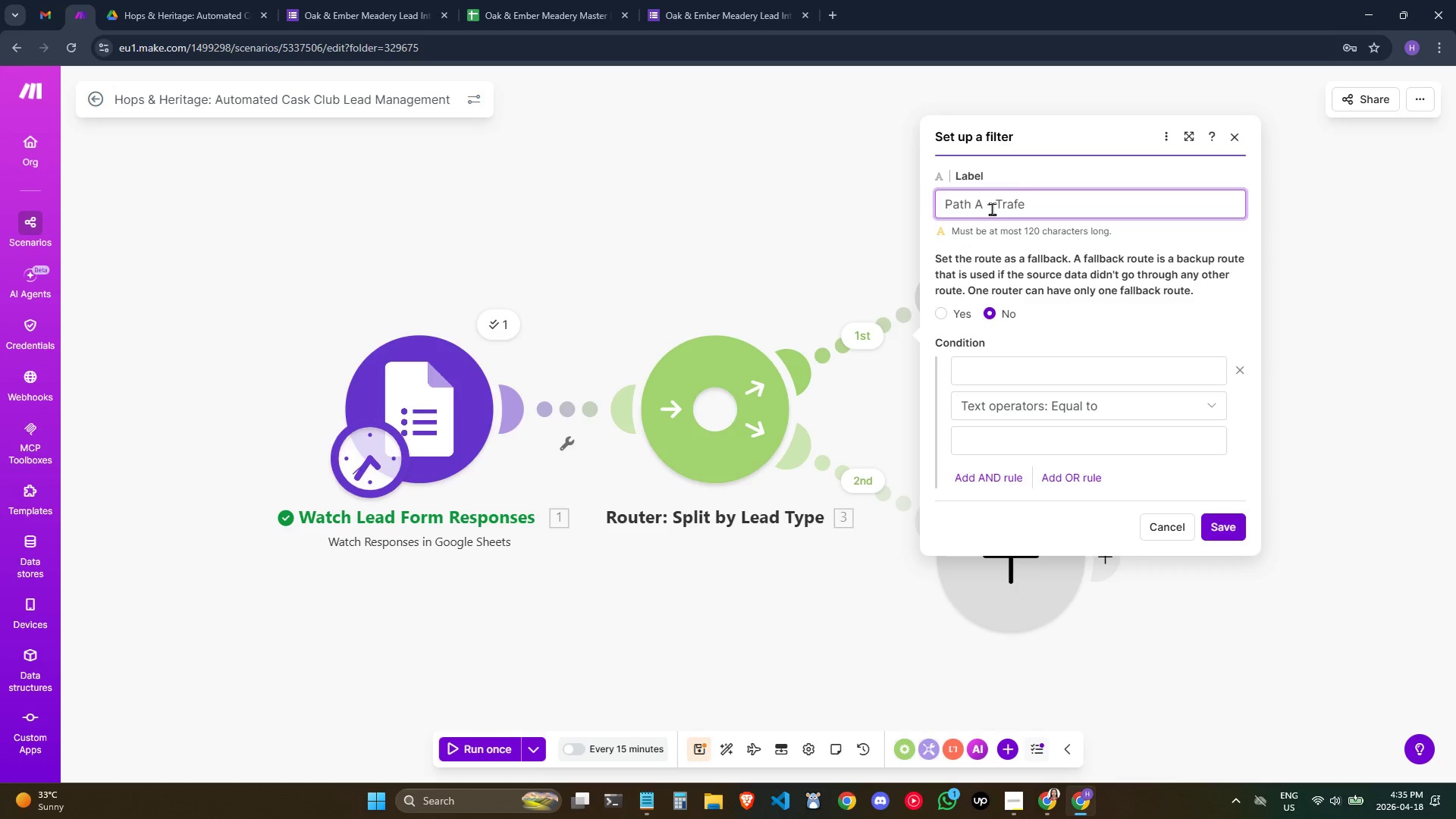 
key(Backspace)
key(Backspace)
type(de )
key(Backspace)
type(/Rre)
key(Backspace)
key(Backspace)
type(etailer)
 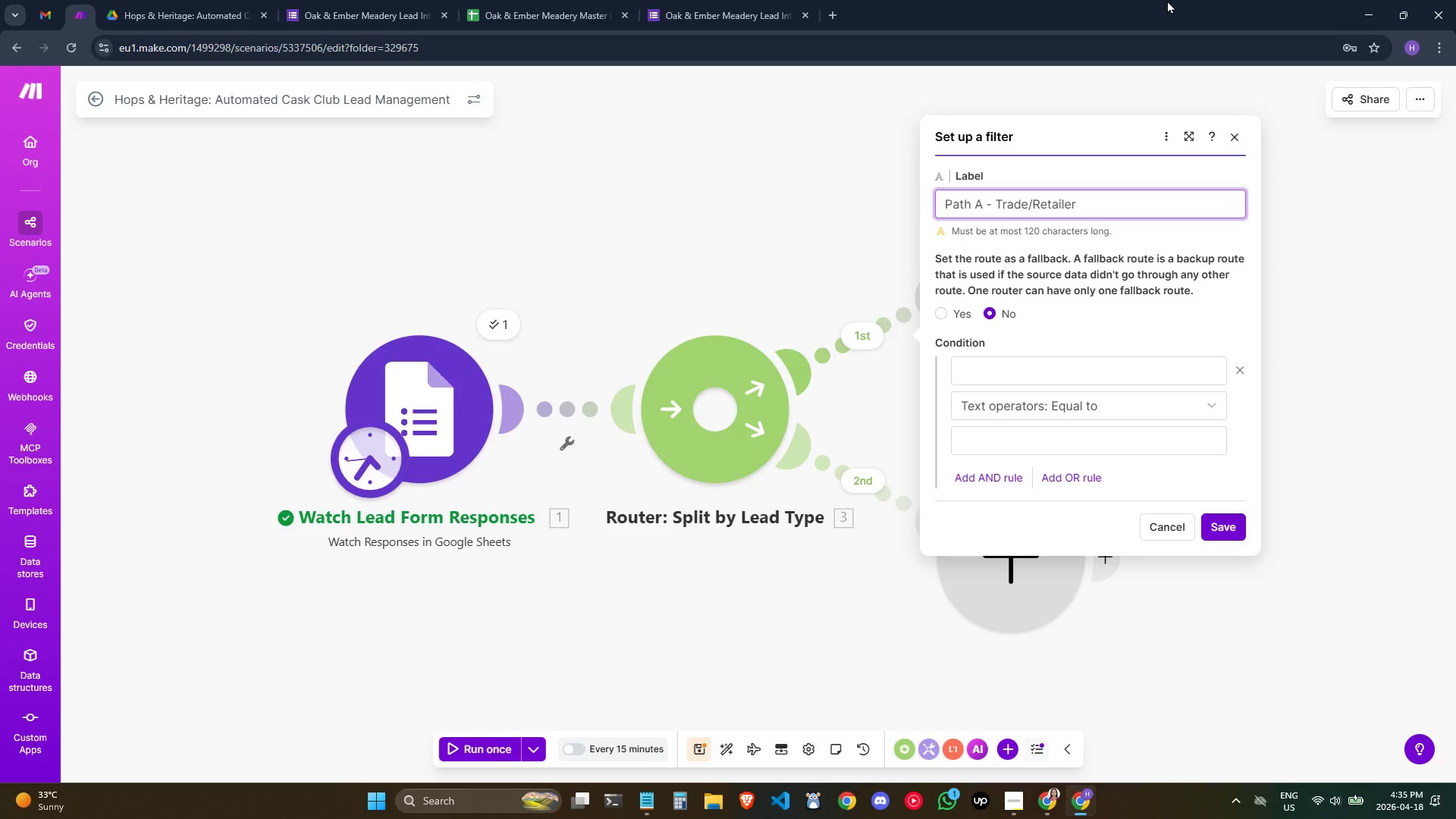 
left_click([1091, 369])
 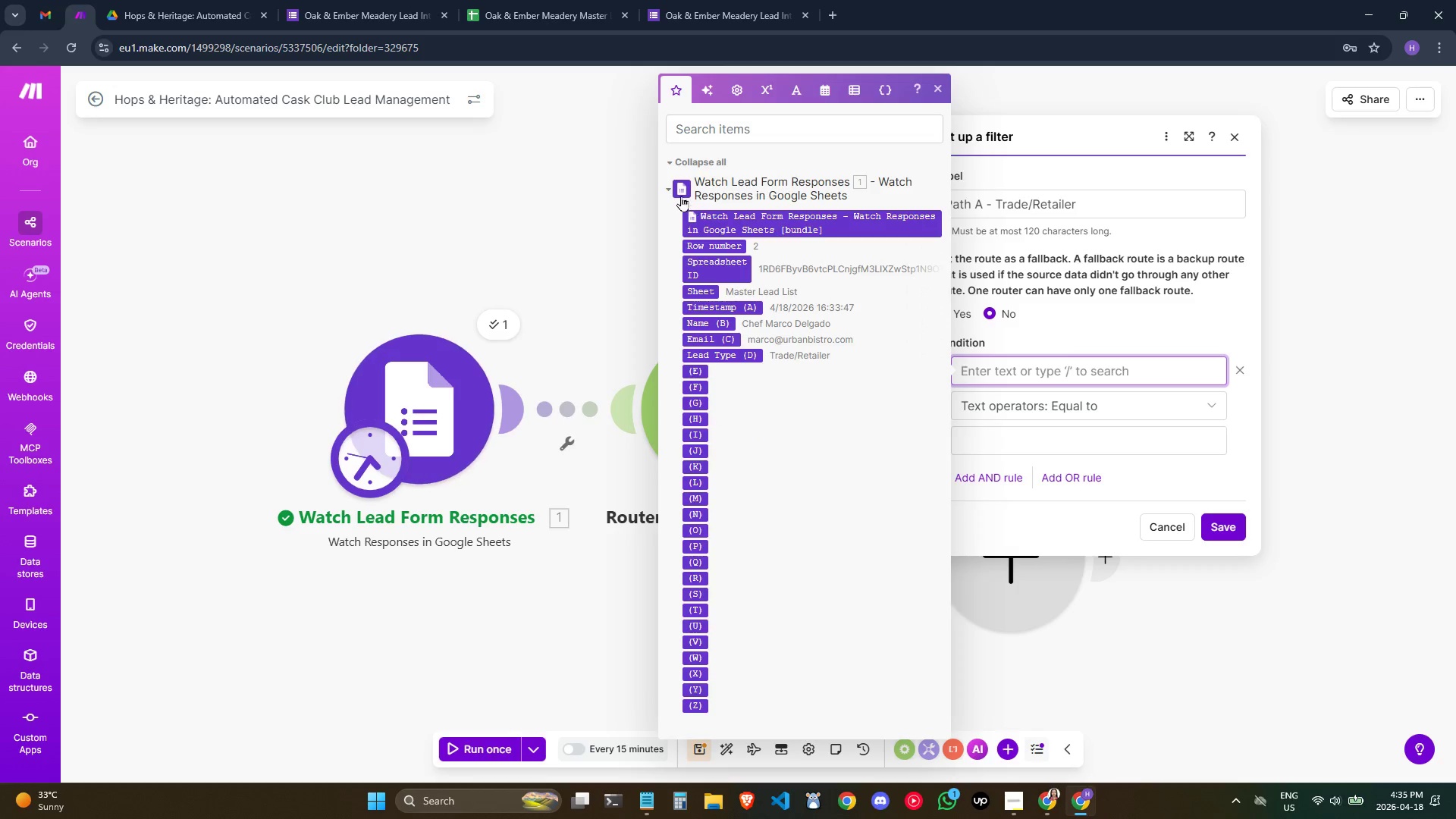 
left_click([668, 187])
 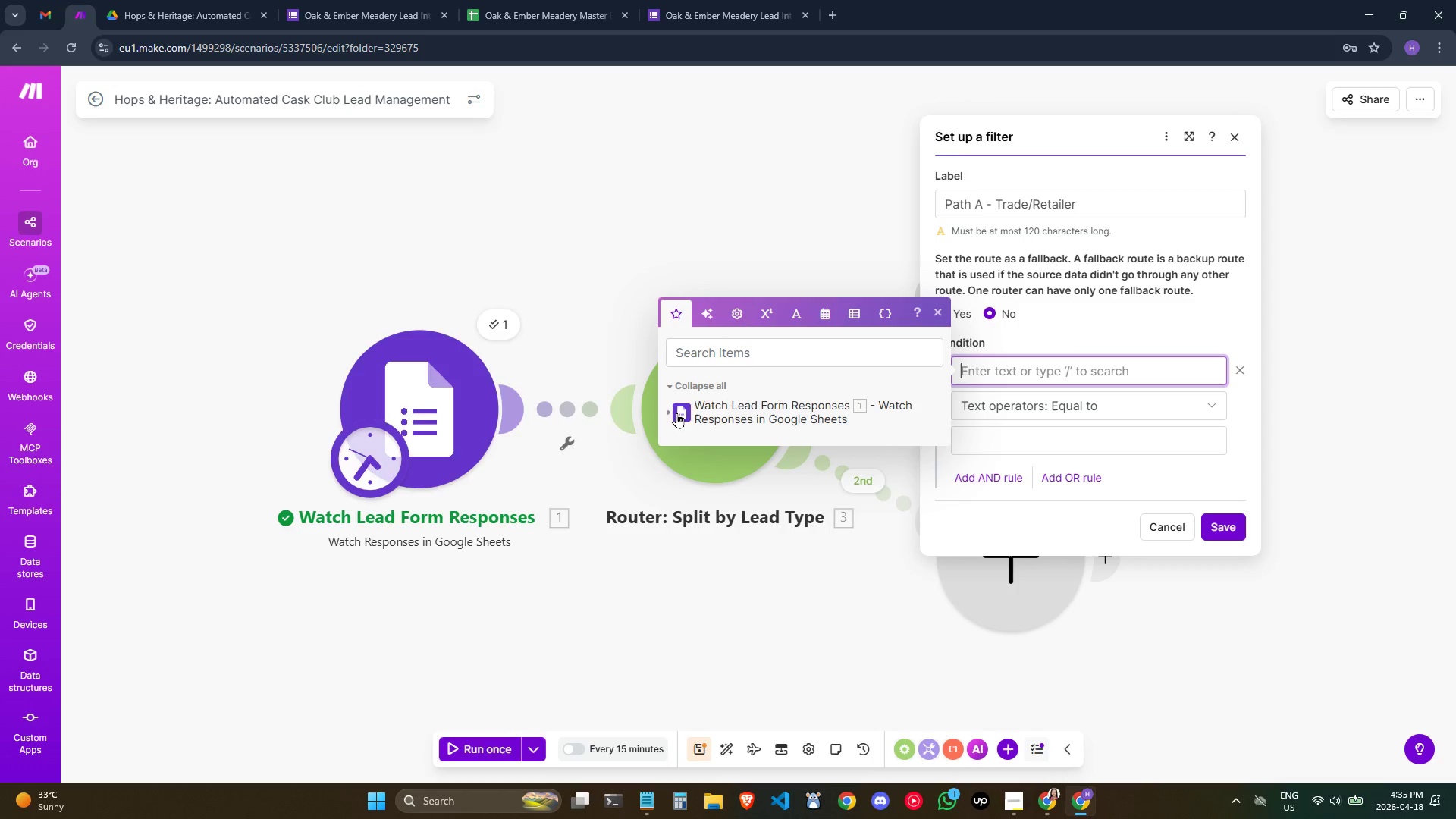 
left_click([669, 410])
 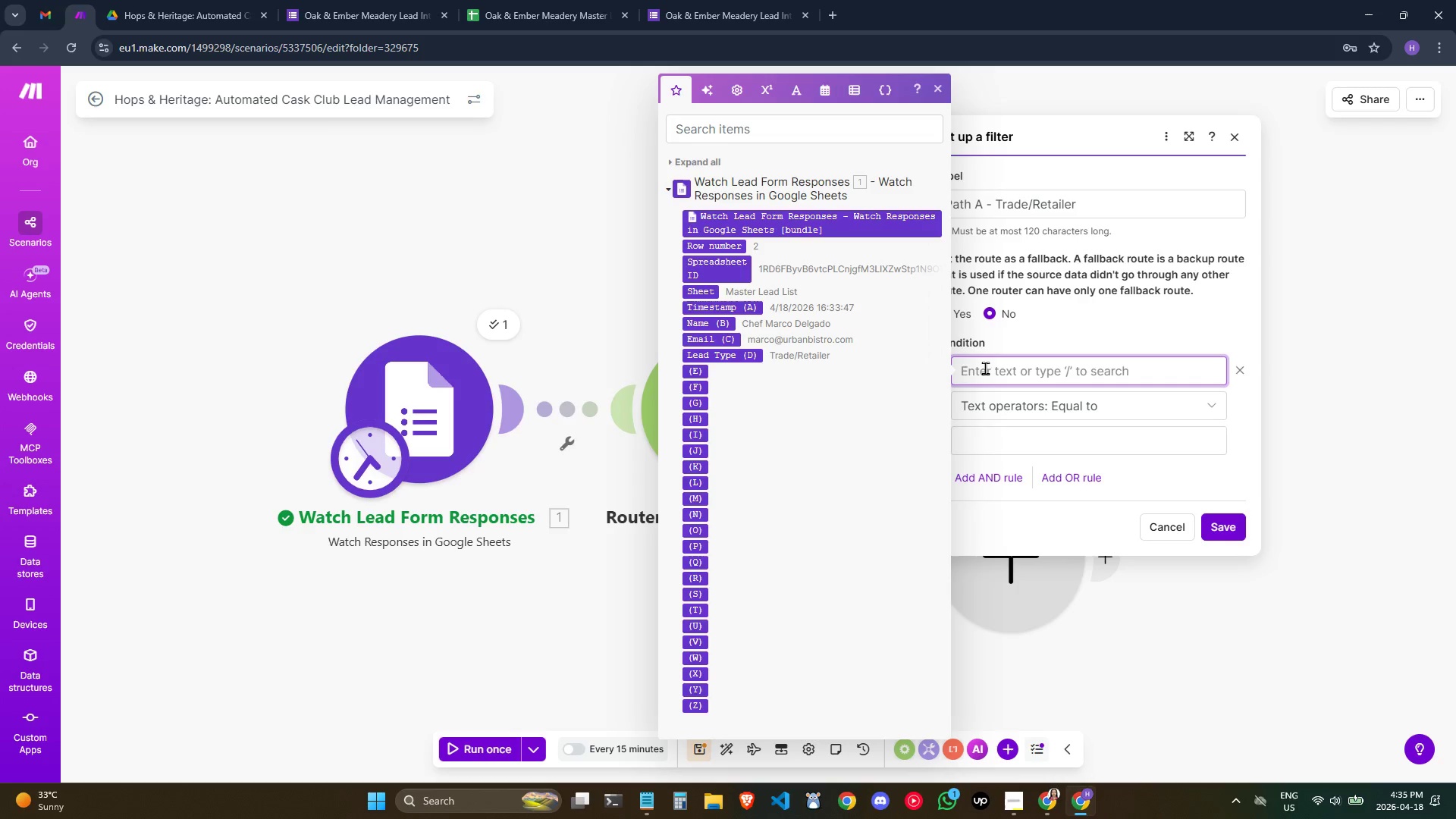 
wait(9.05)
 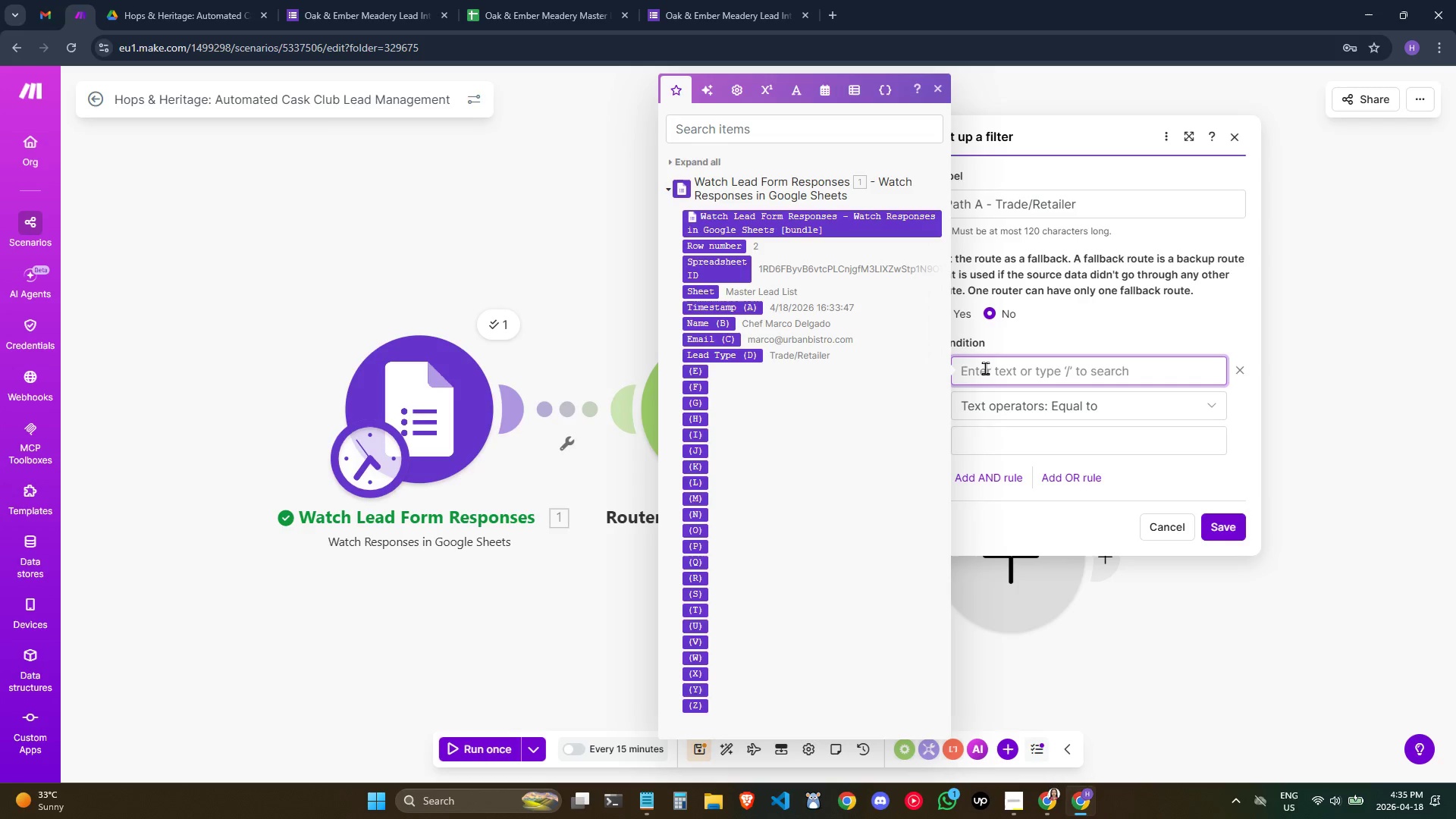 
left_click([730, 354])
 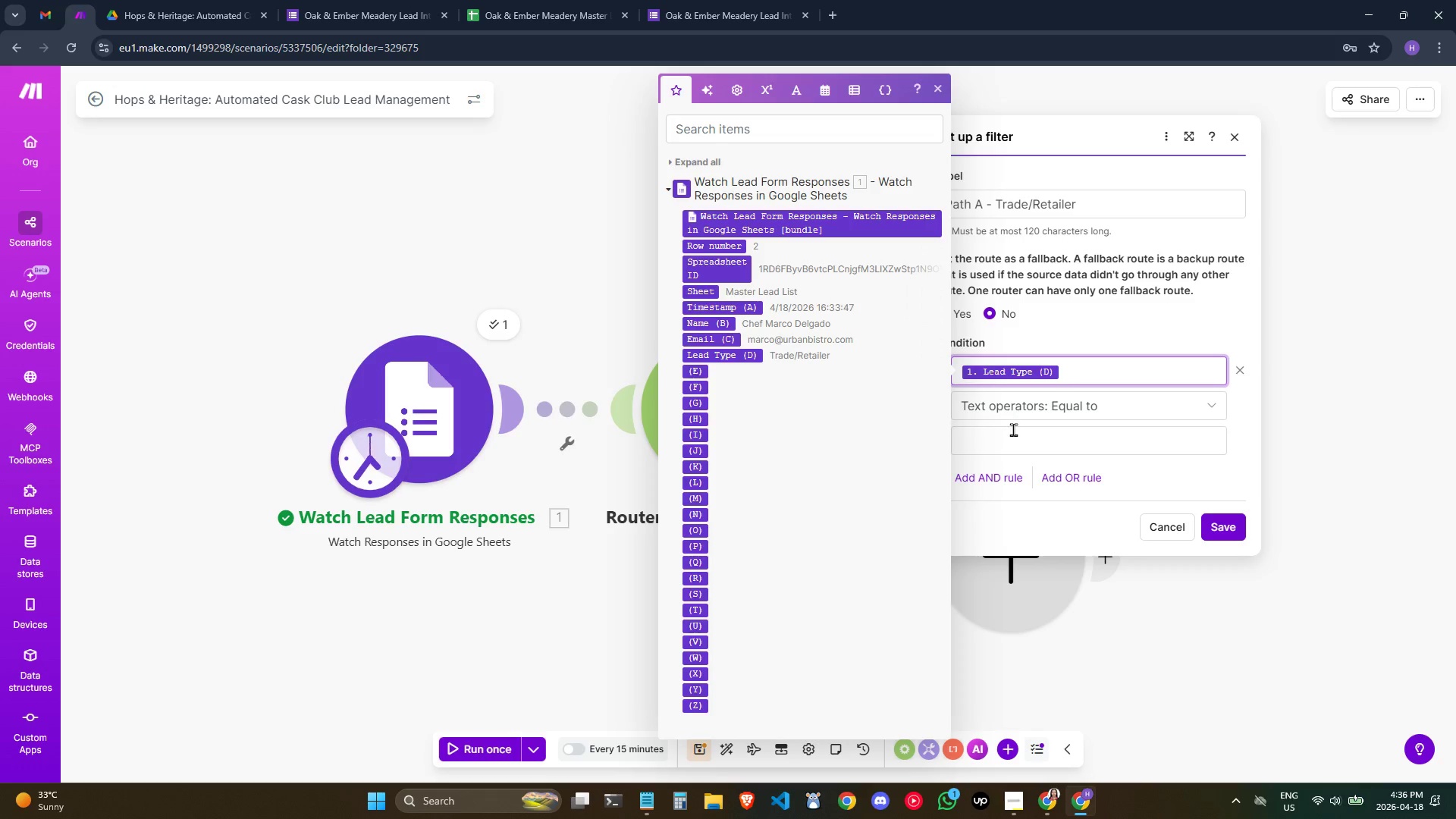 
left_click([1019, 438])